 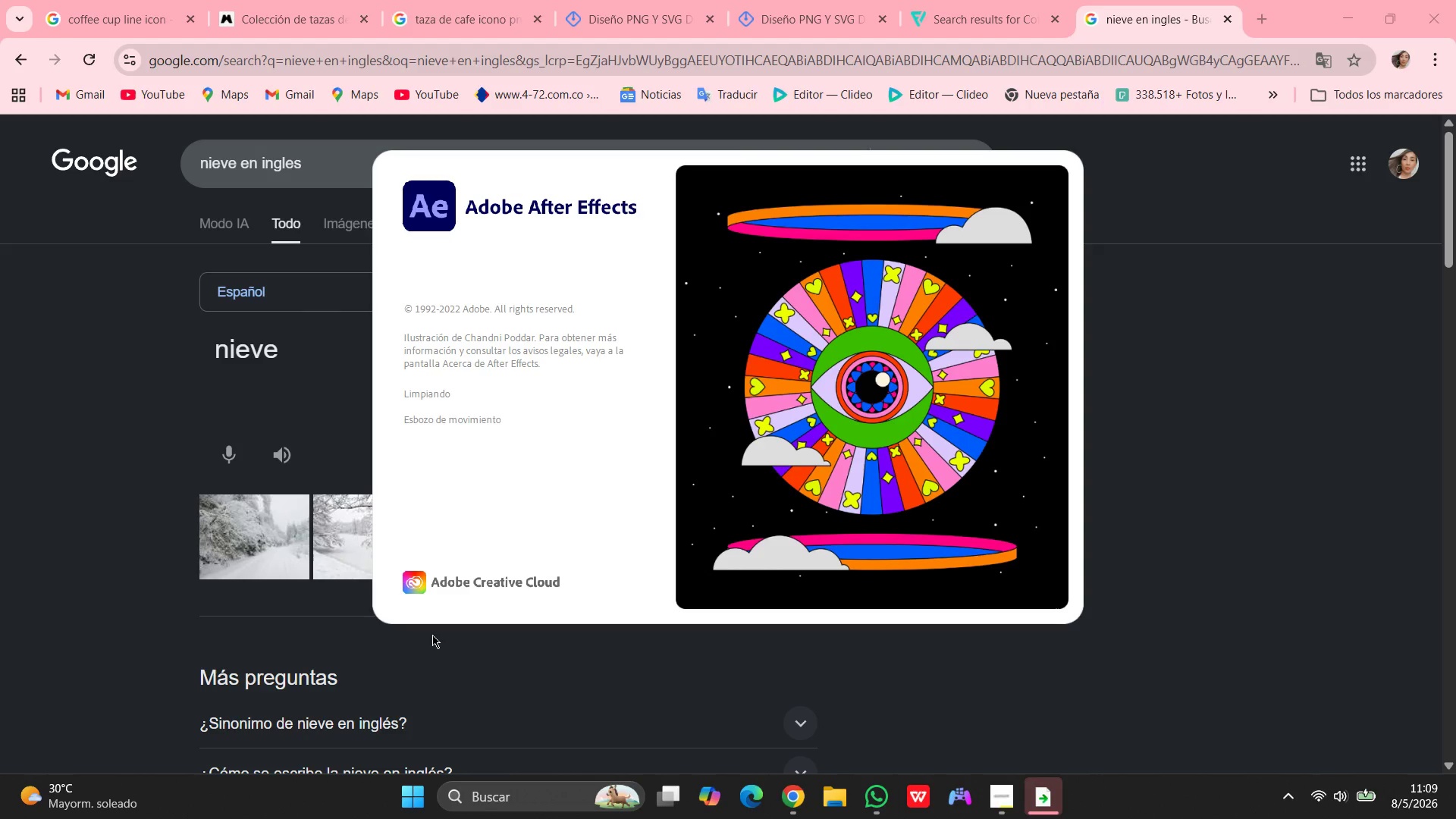 
left_click([880, 477])
 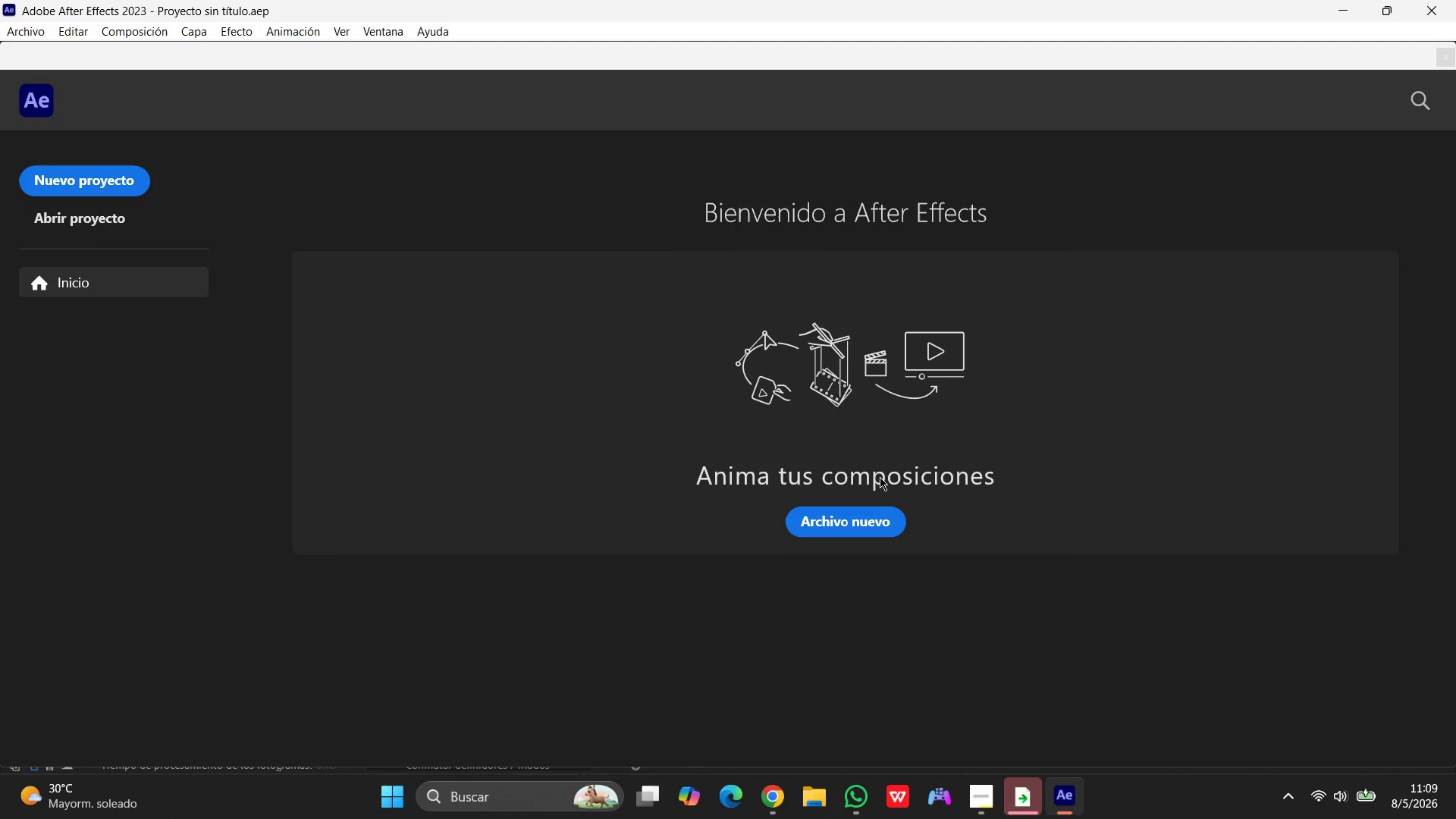 
wait(18.16)
 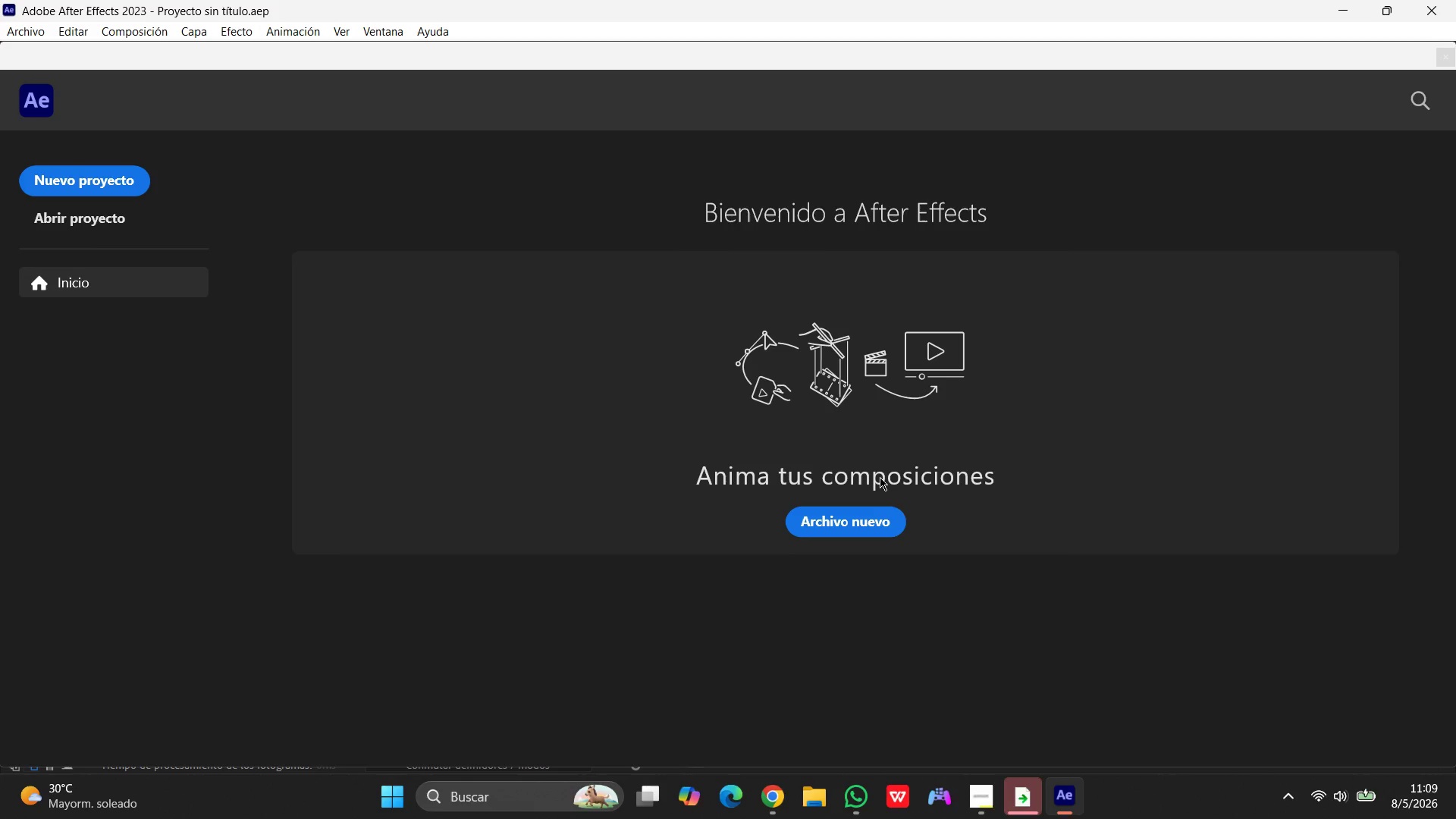 
scroll: coordinate [789, 679], scroll_direction: up, amount: 1.0
 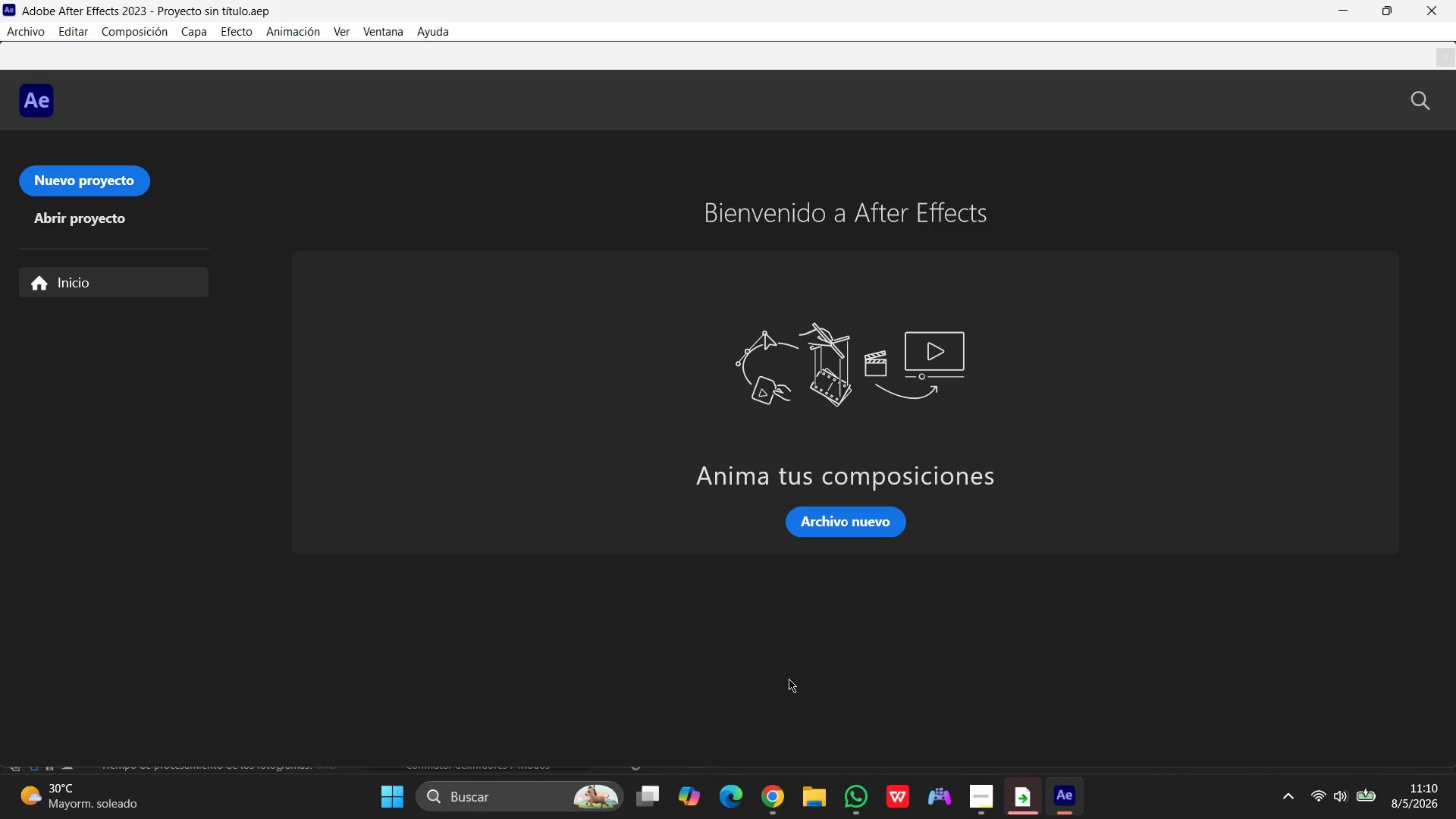 
wait(30.32)
 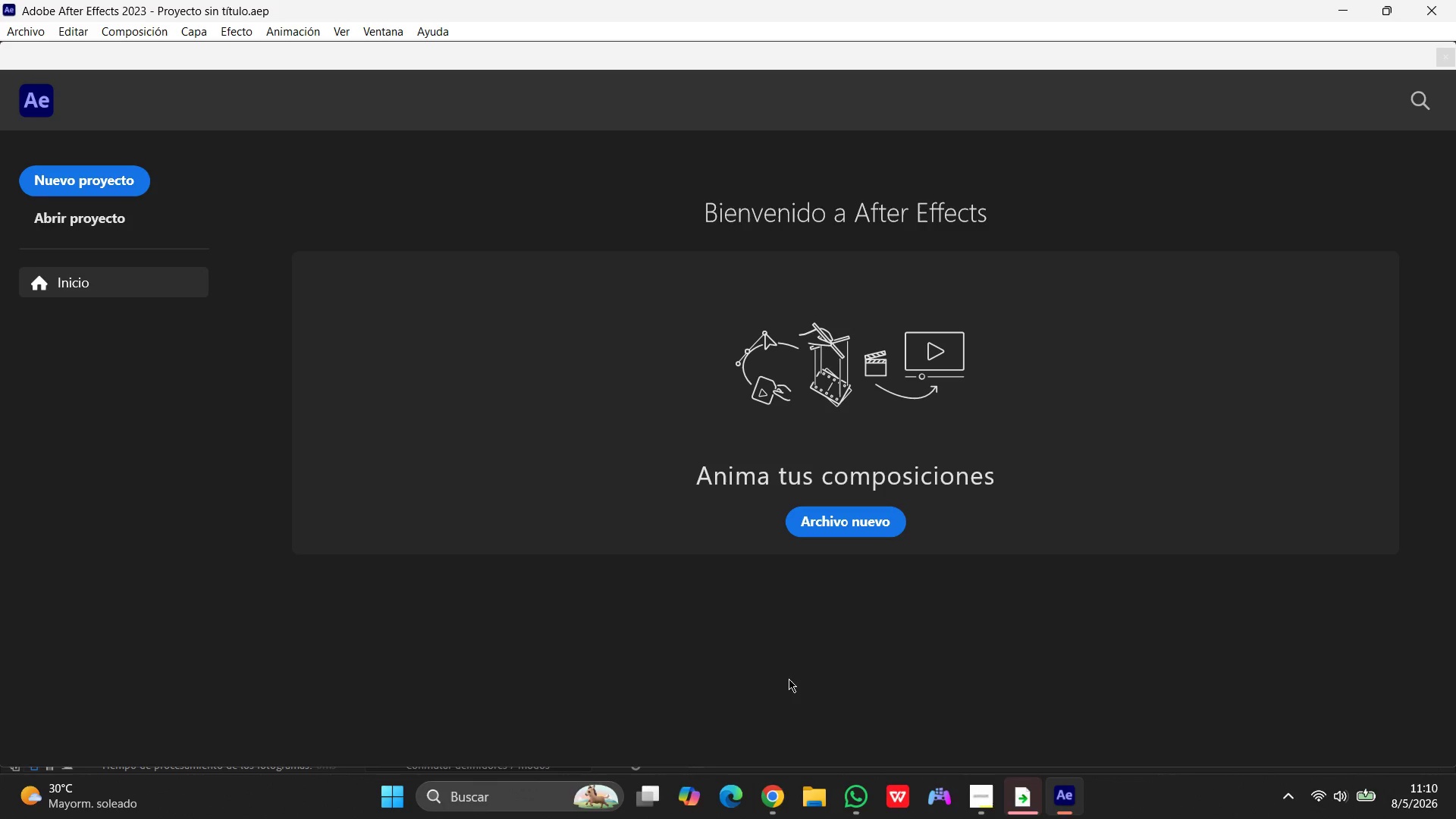 
left_click([18, 27])
 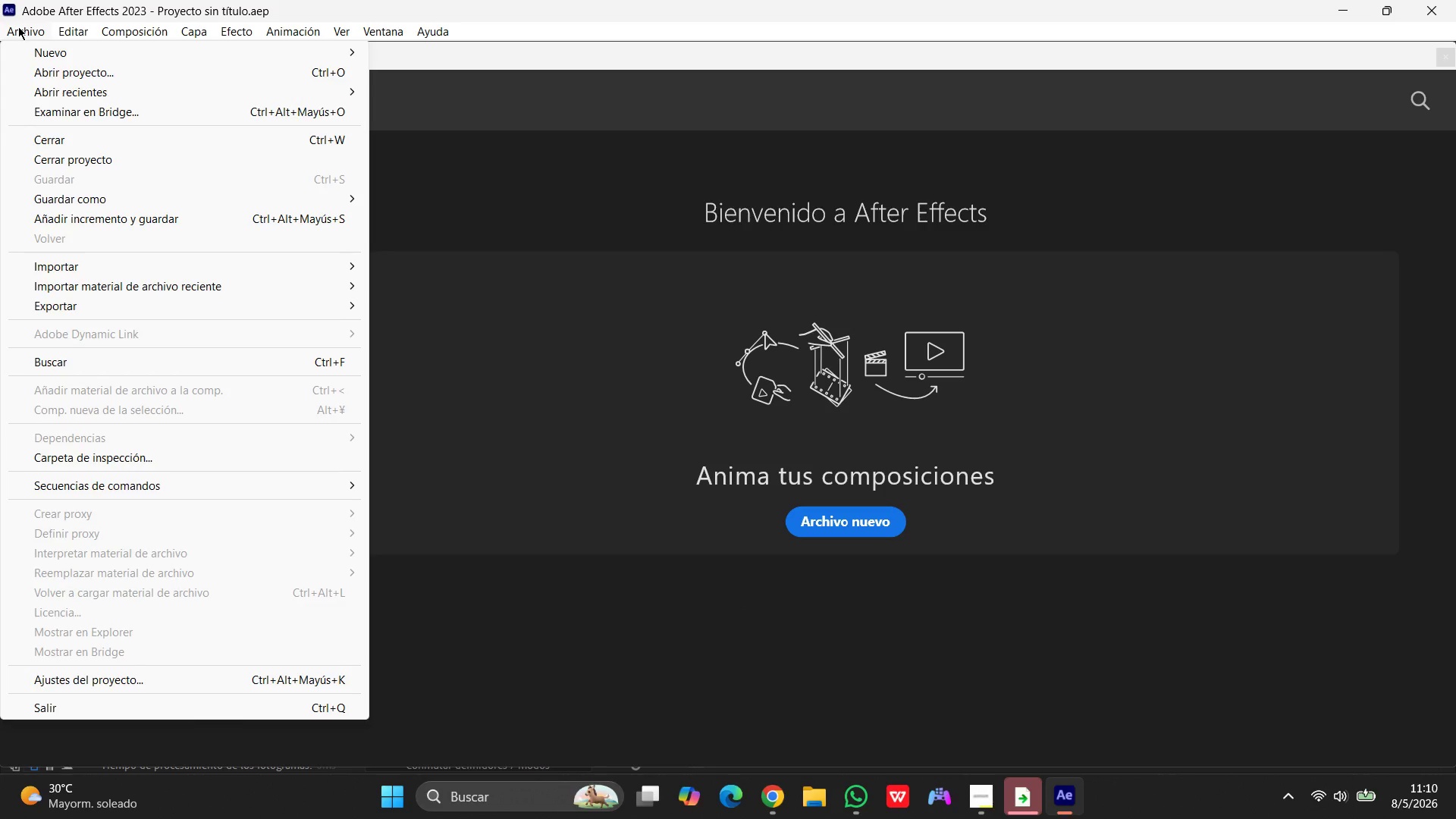 
wait(10.45)
 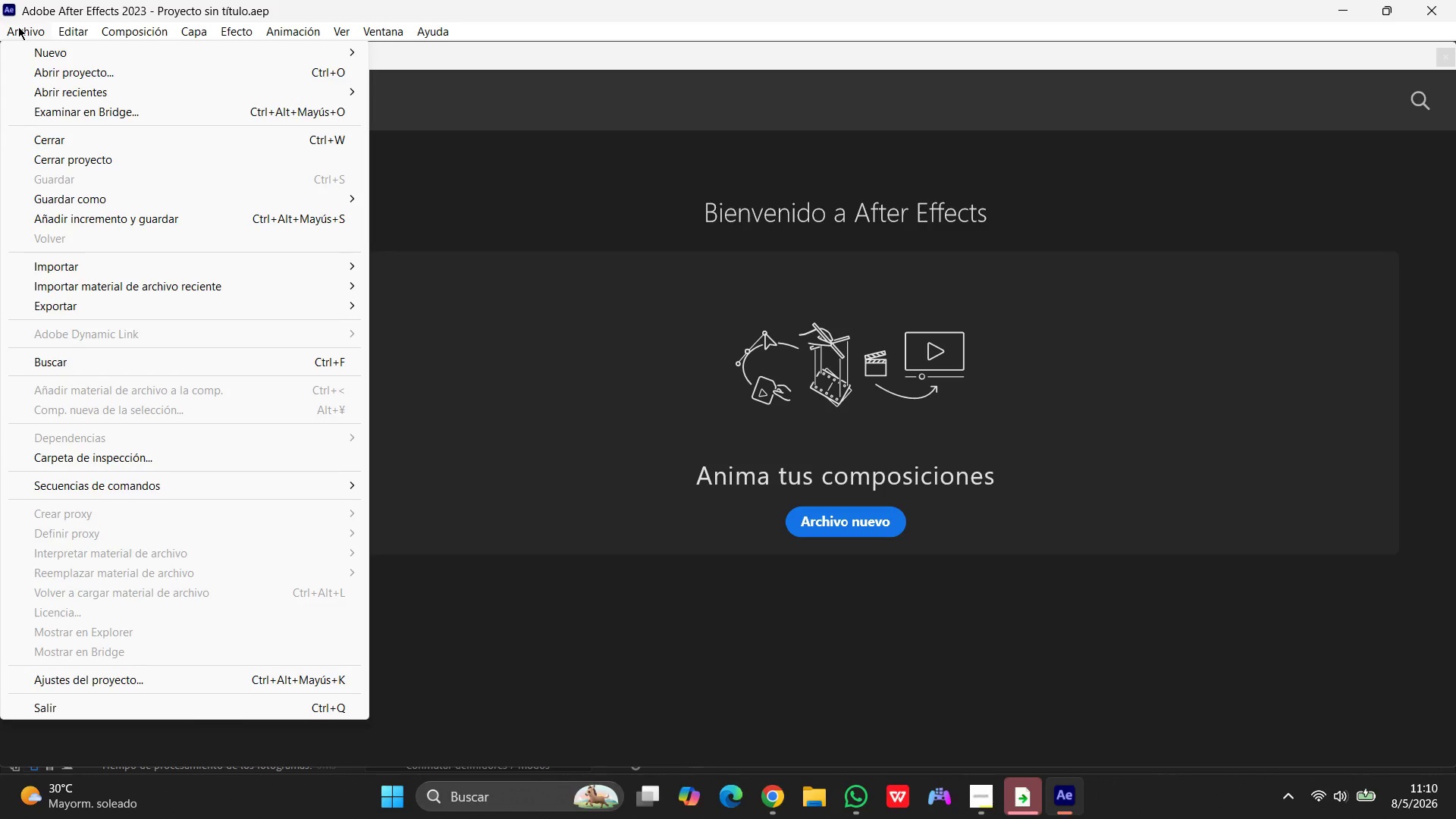 
left_click([39, 51])
 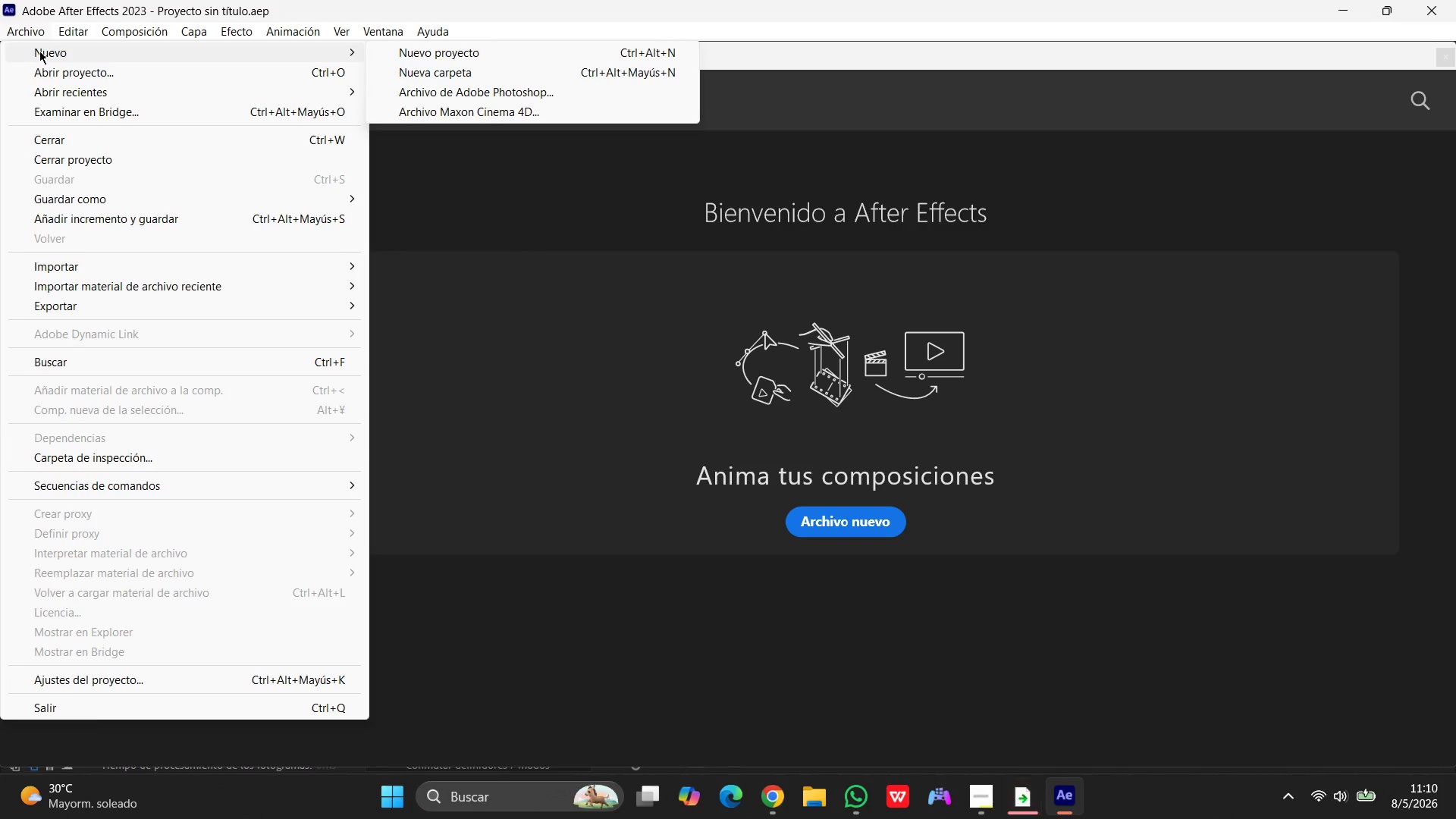 
wait(7.8)
 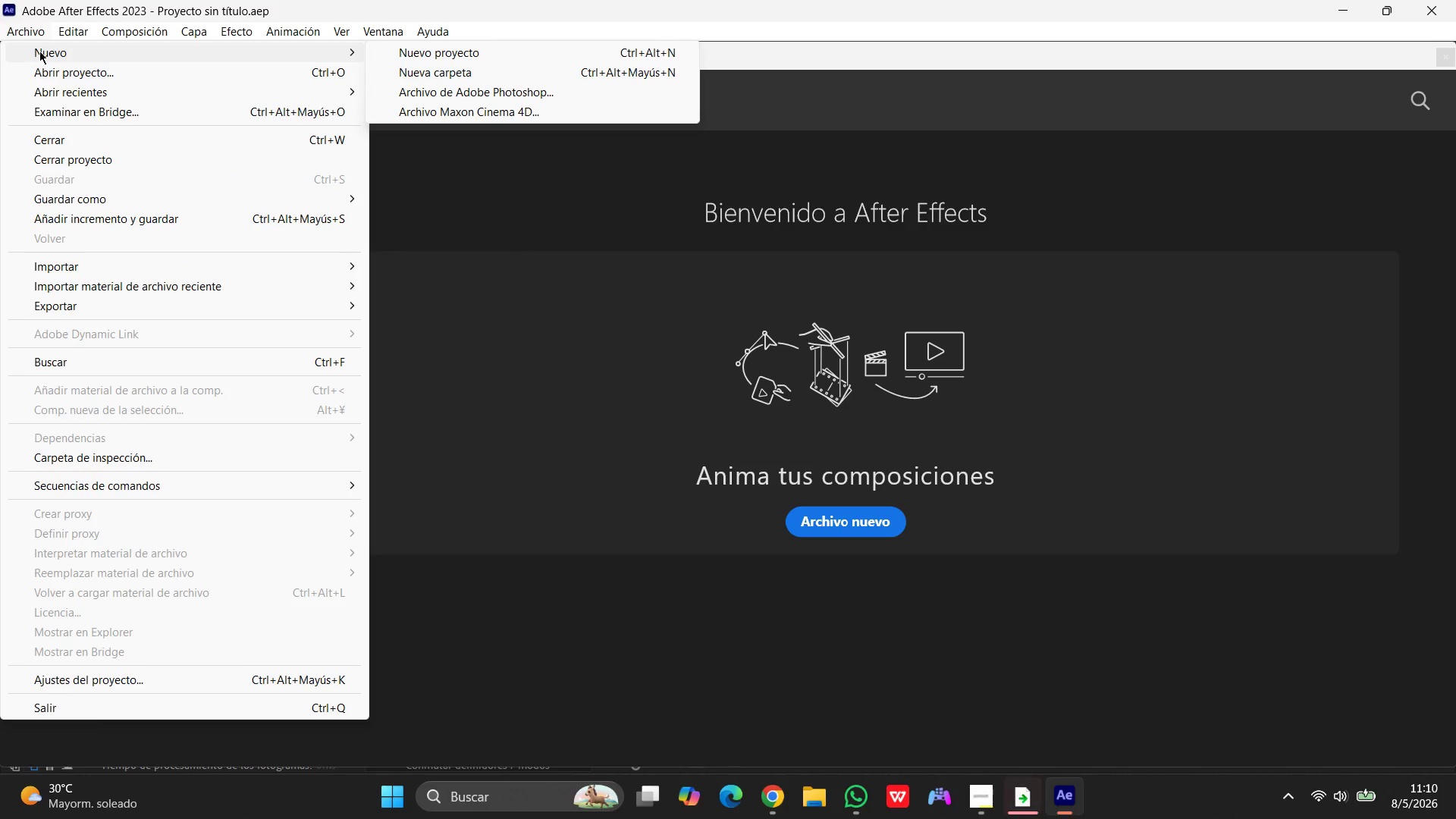 
left_click([155, 52])
 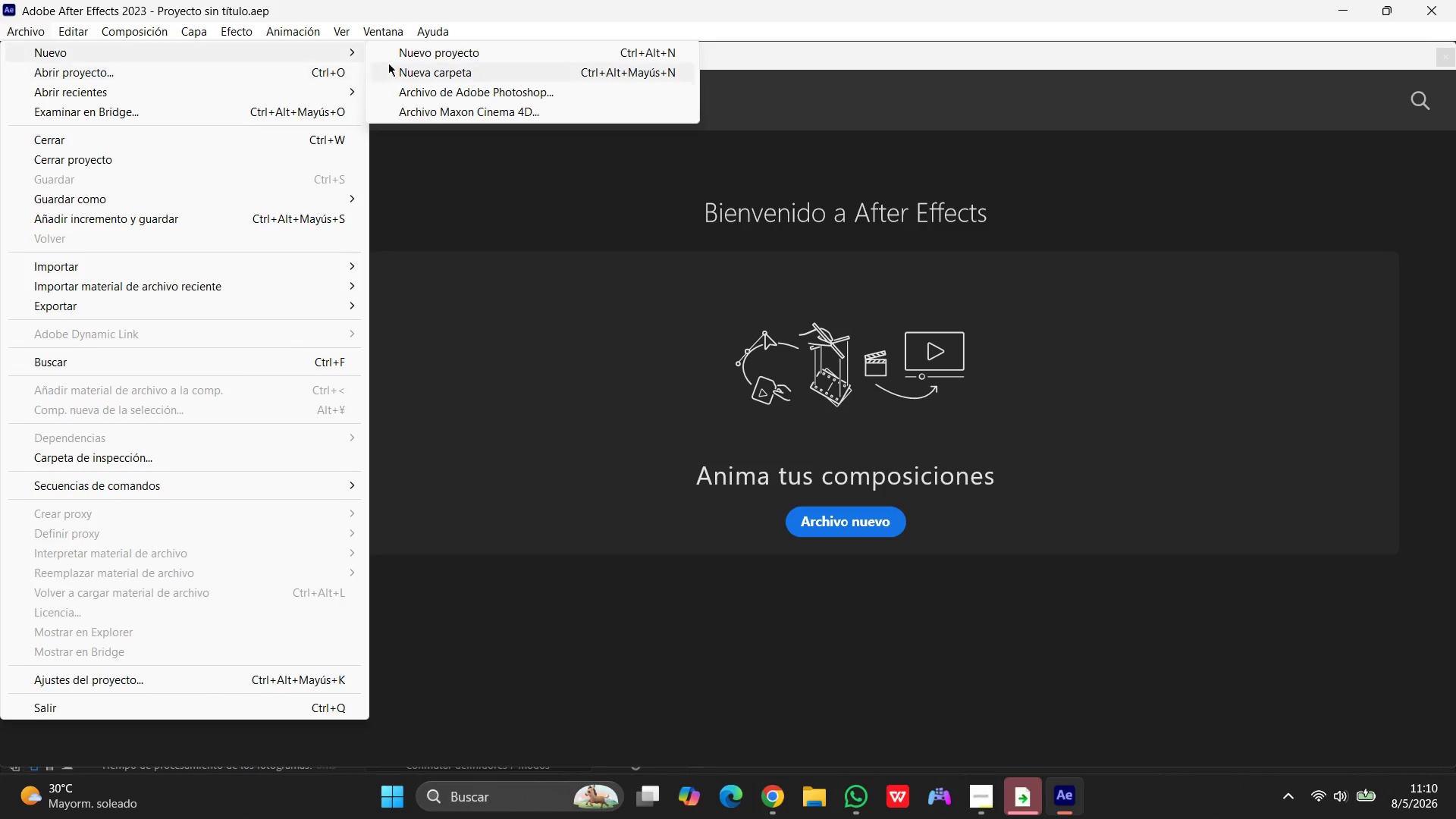 
left_click([419, 54])
 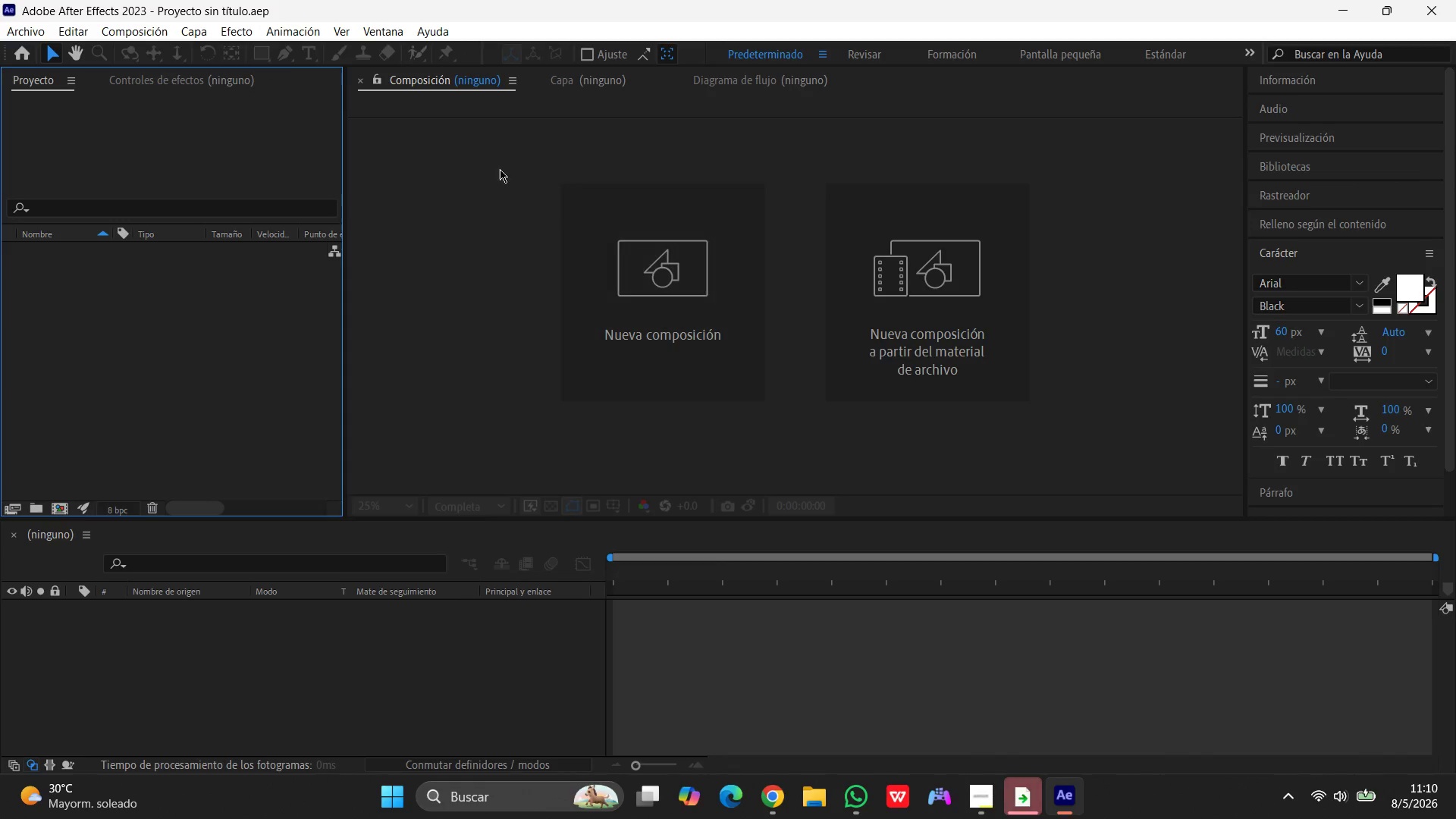 
left_click([124, 28])
 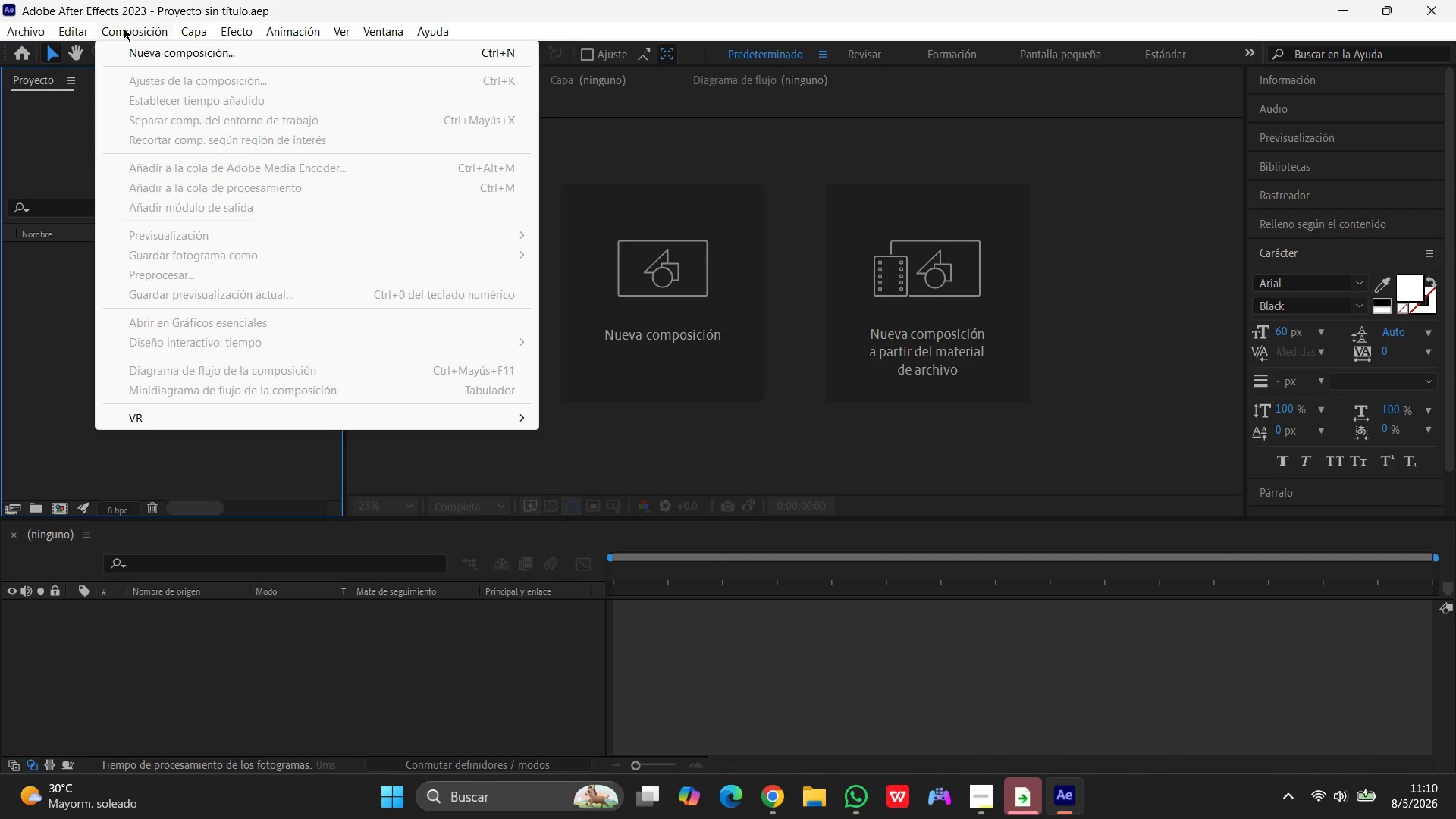 
left_click([162, 47])
 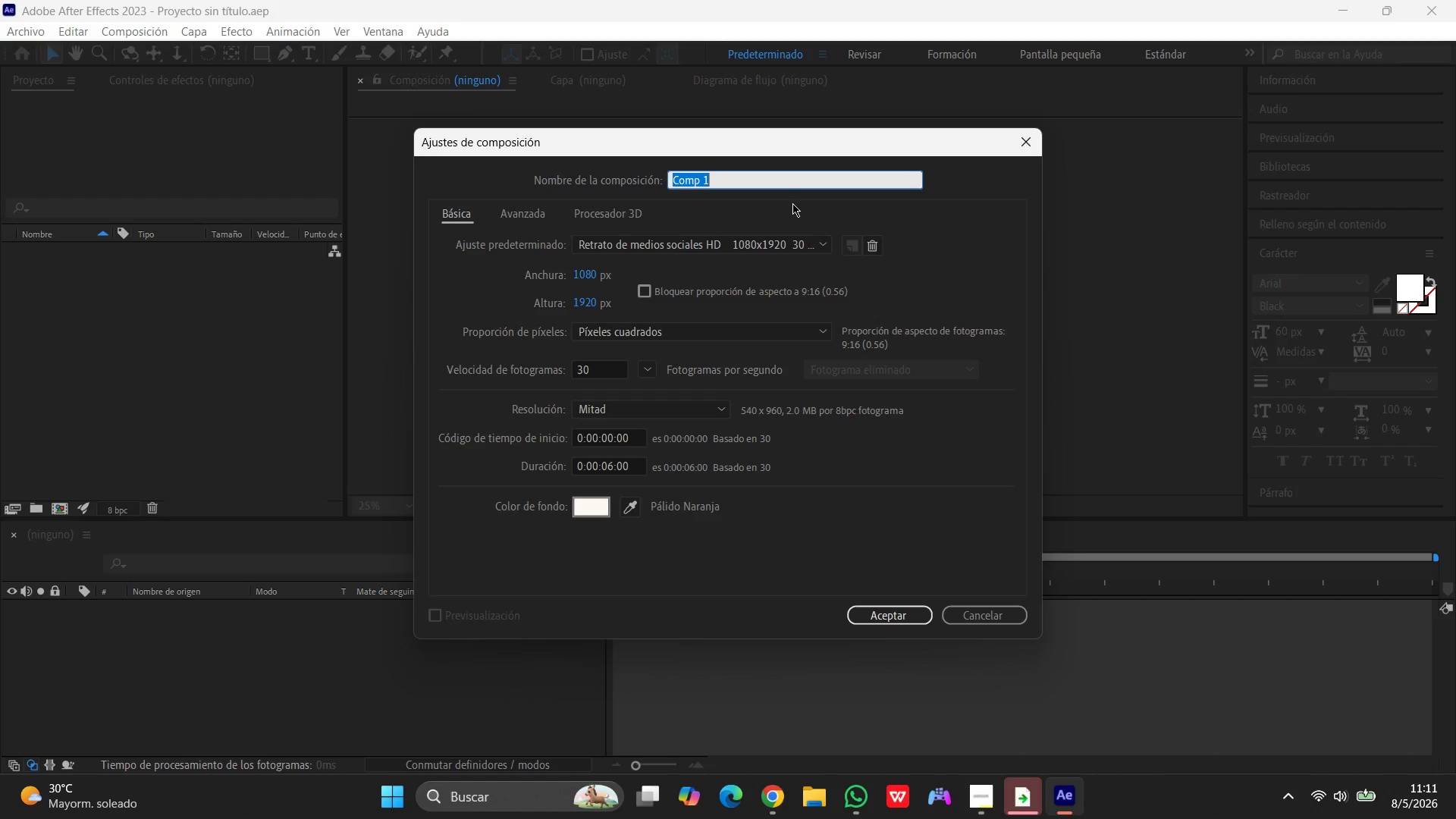 
wait(11.45)
 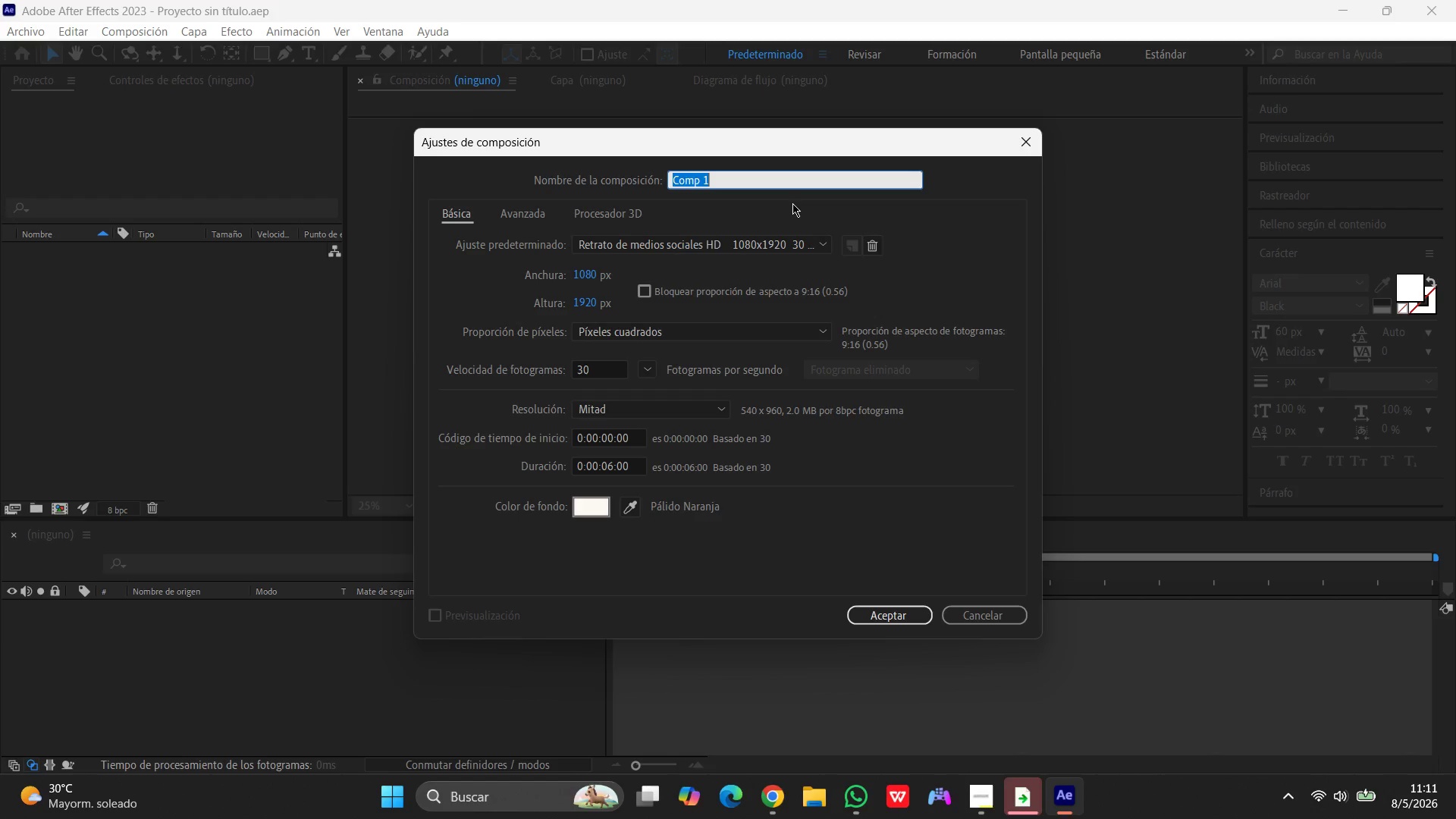 
key(Alt+AltLeft)
 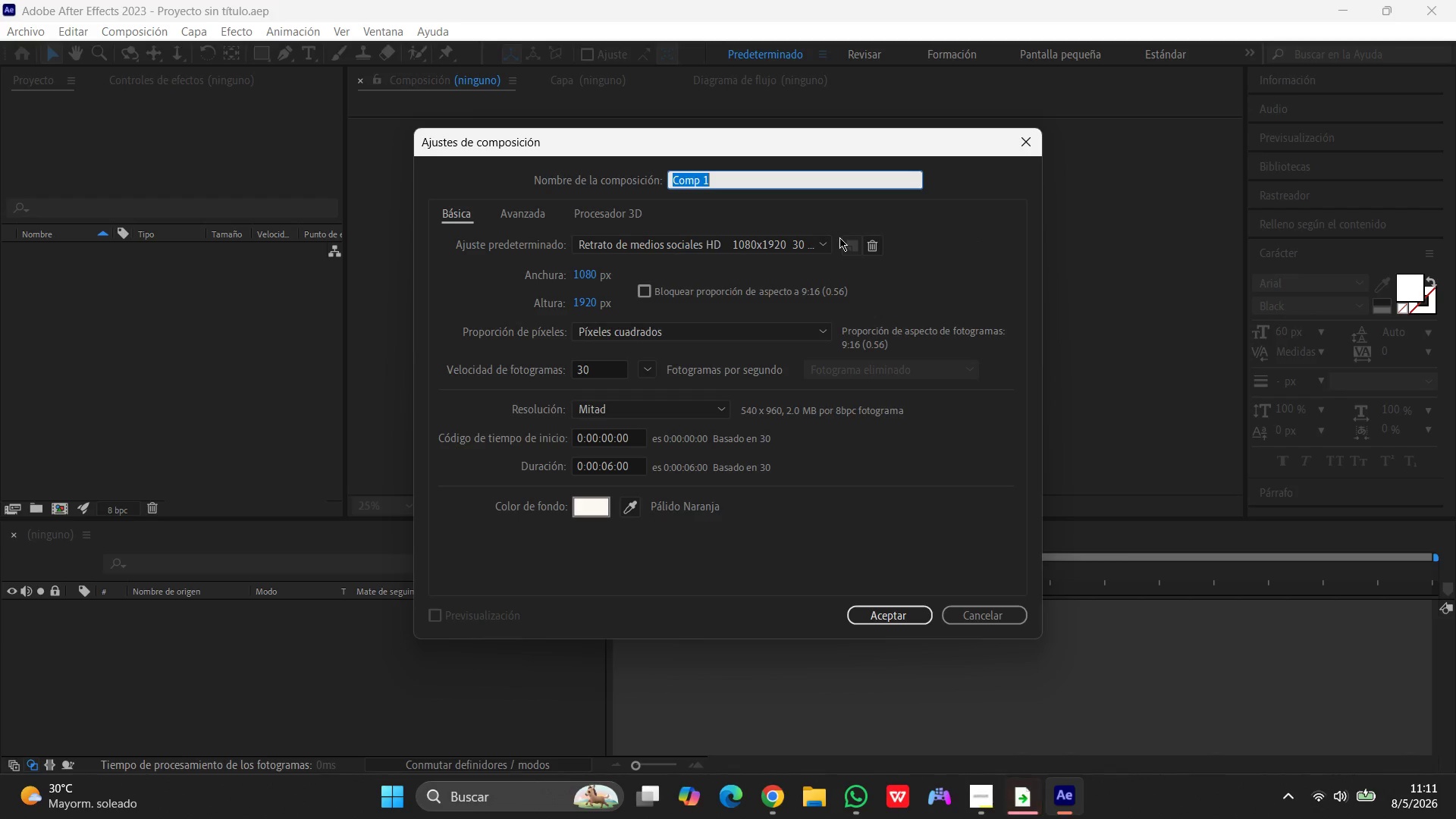 
wait(7.0)
 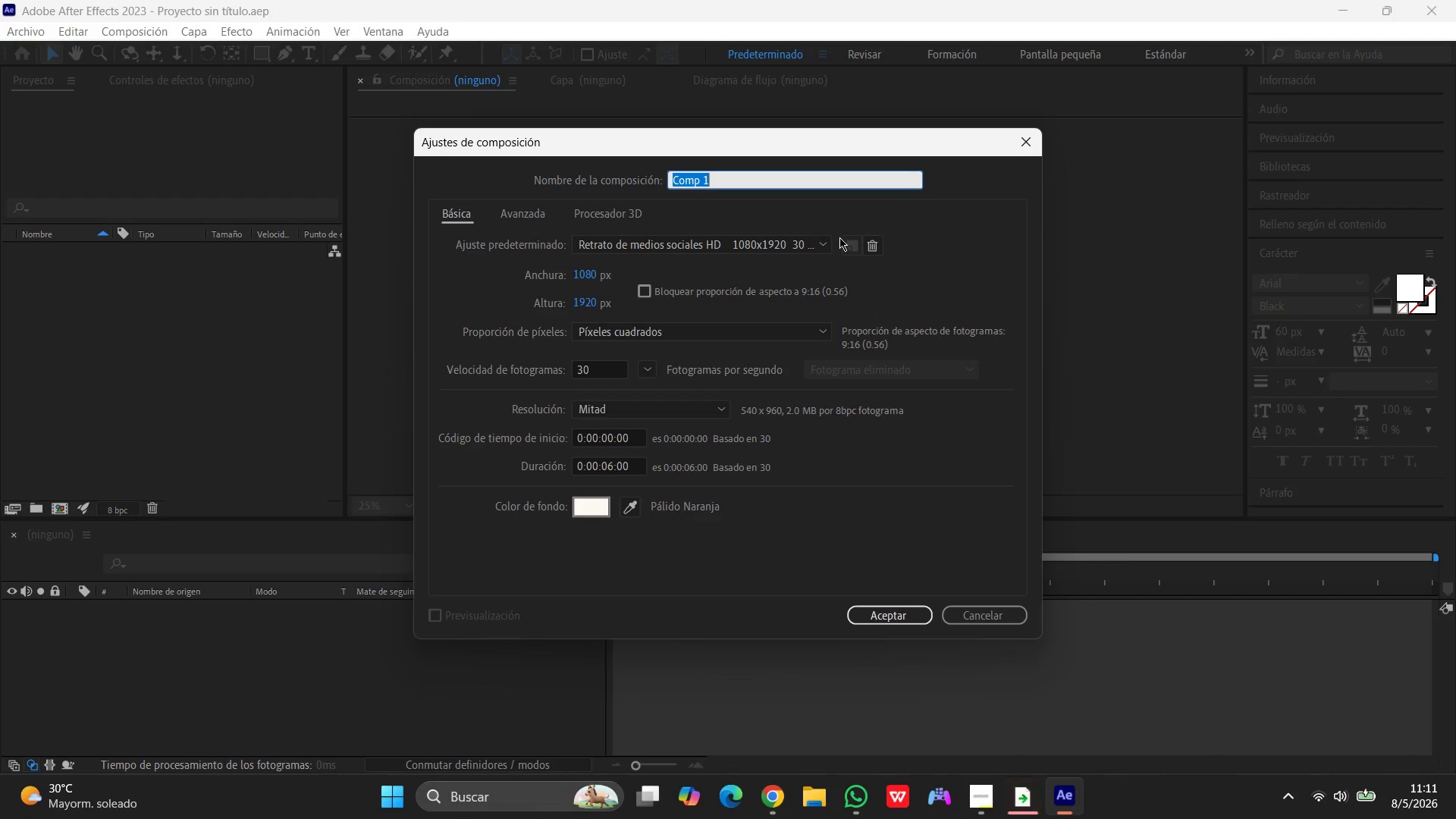 
type(Ir)
key(Backspace)
type(Ironivy_Bumper)
 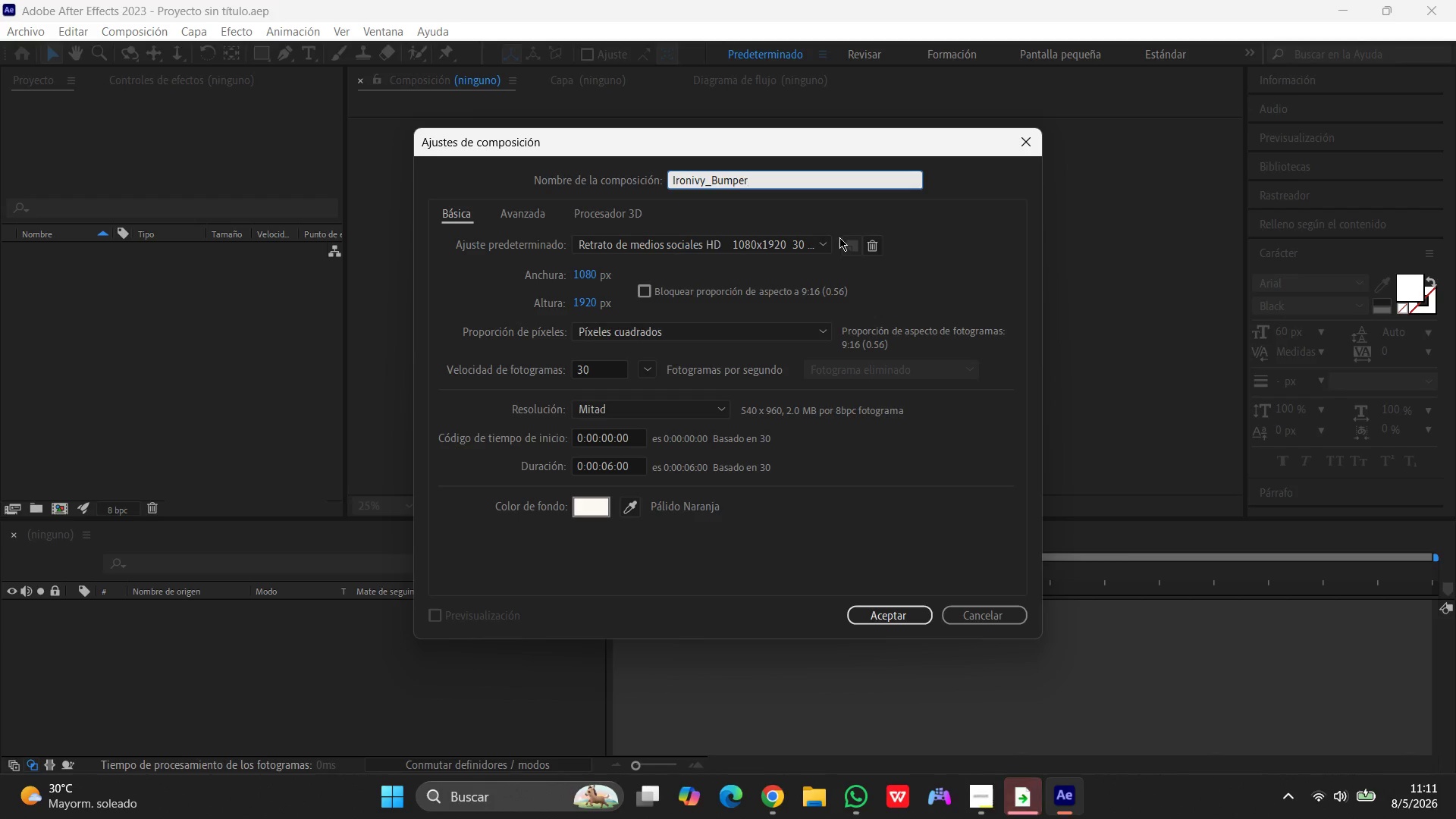 
wait(11.94)
 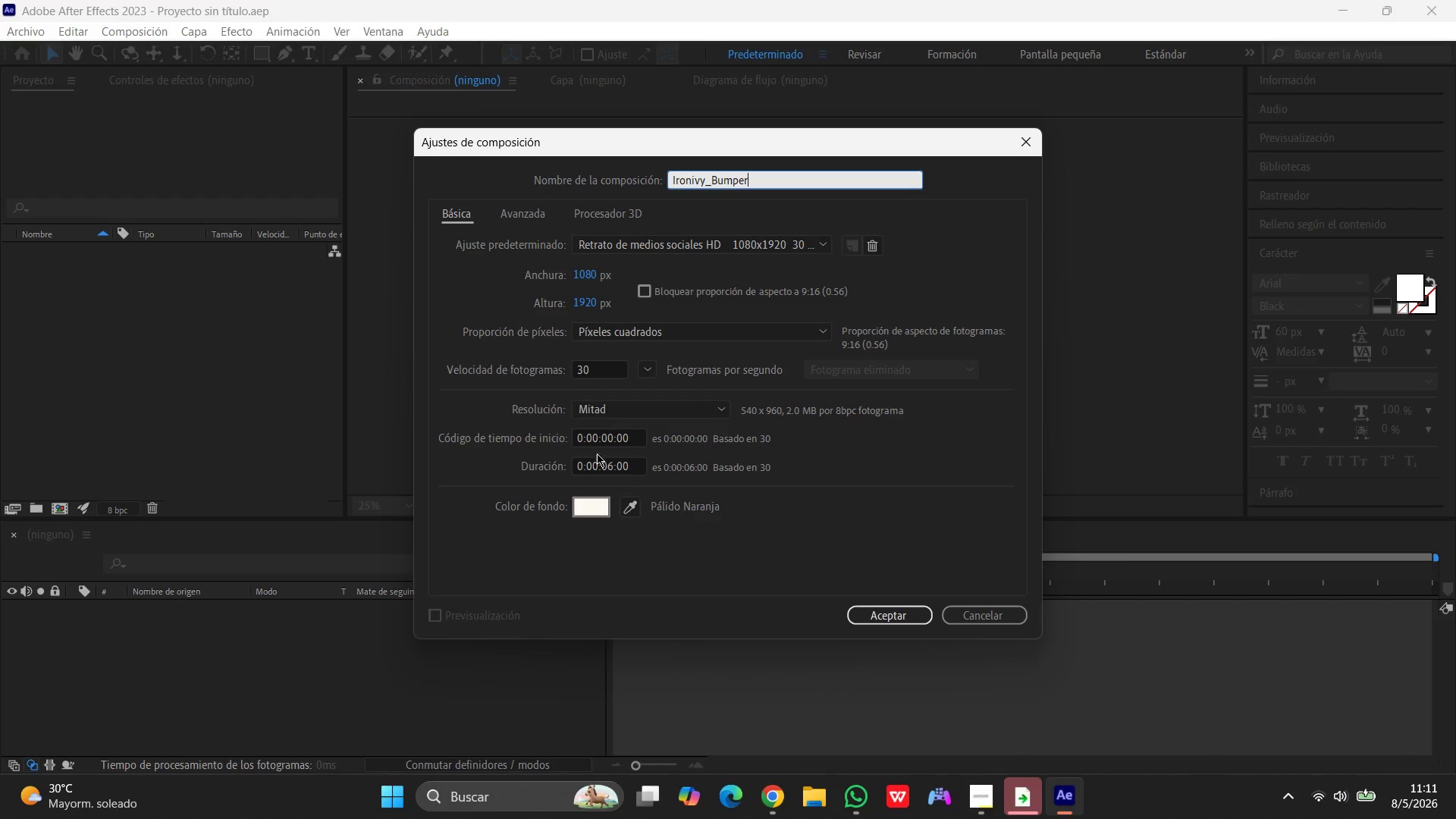 
left_click([879, 615])
 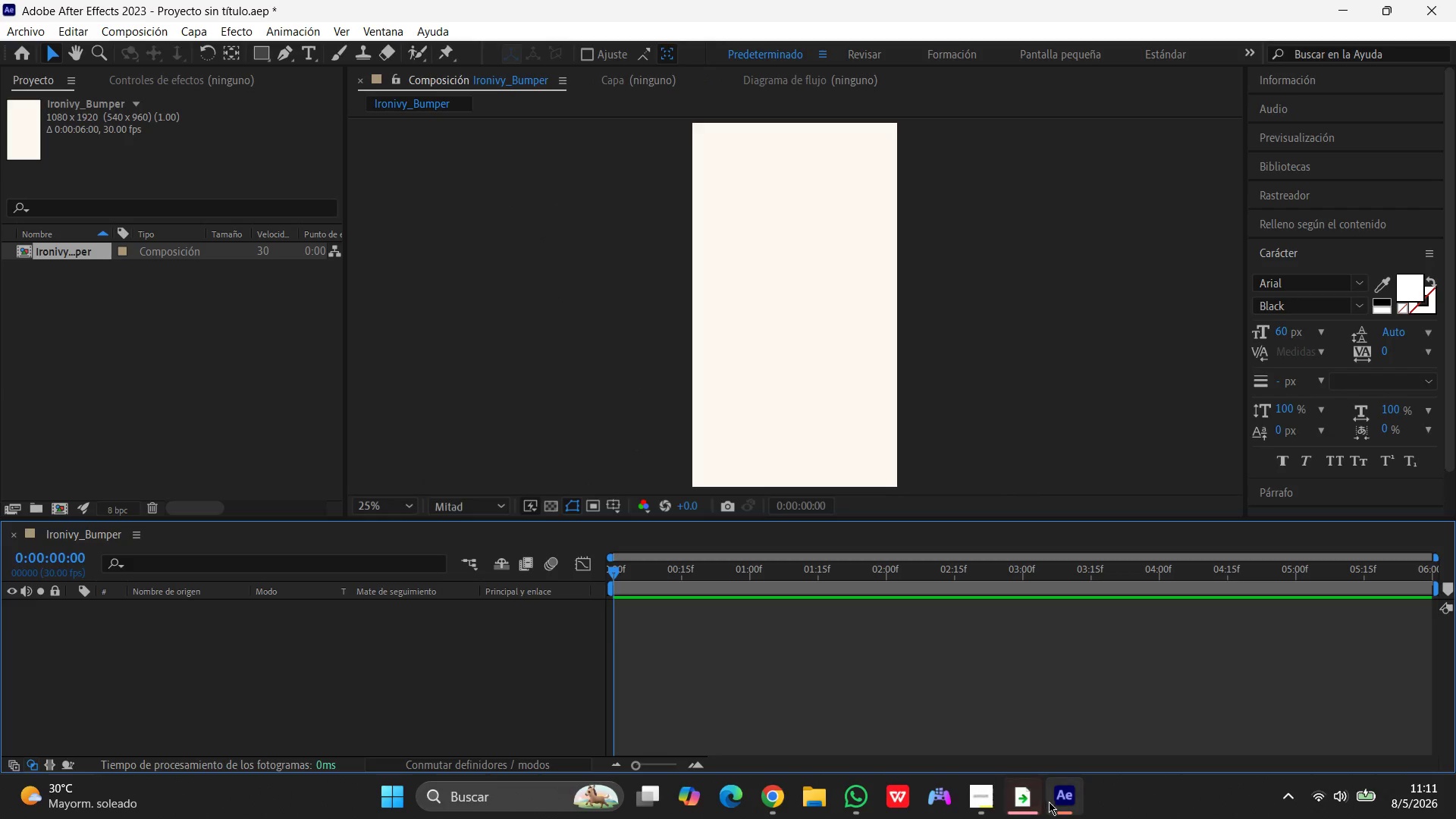 
left_click([1065, 807])
 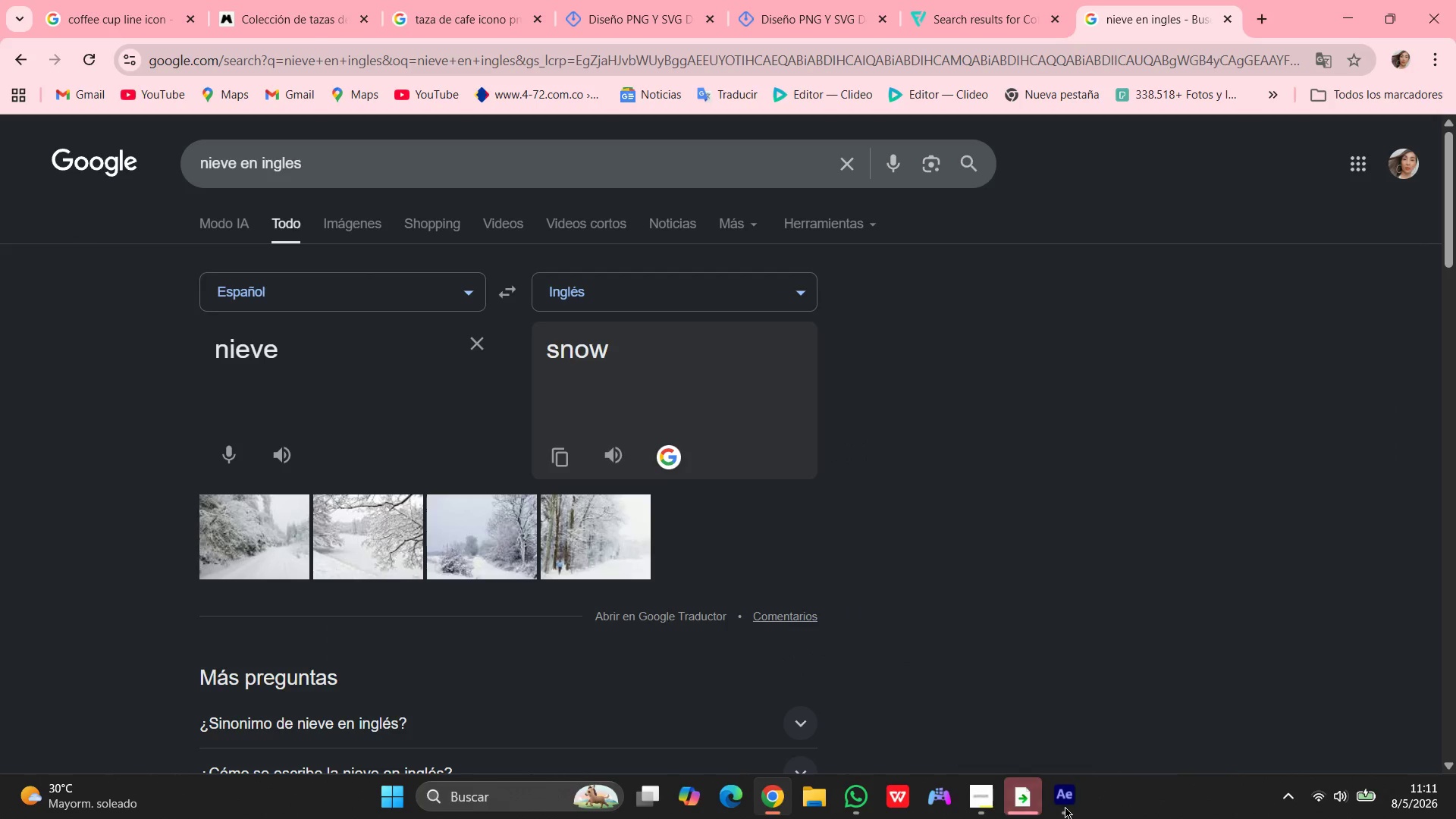 
left_click([1065, 807])
 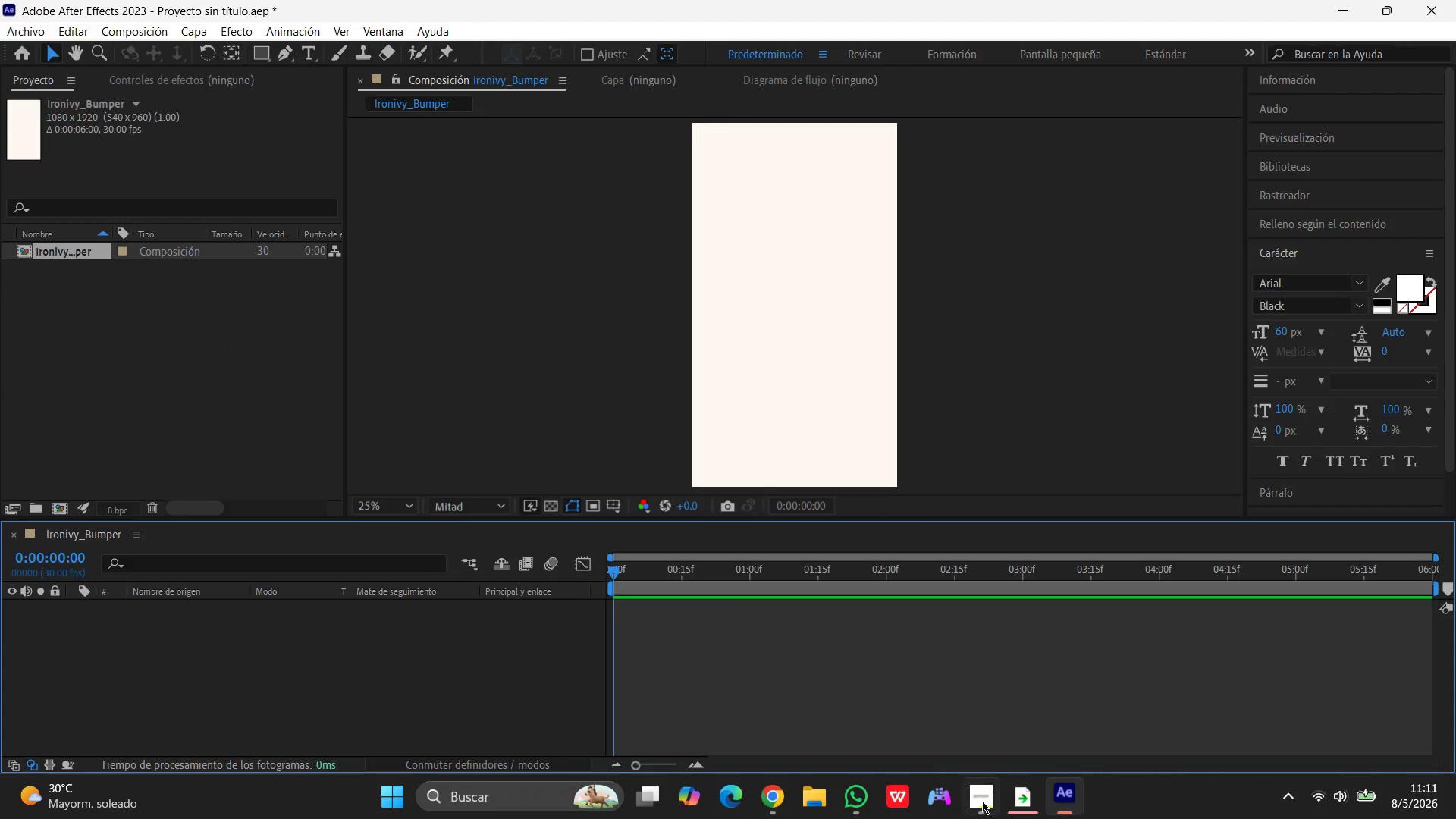 
left_click([982, 801])